 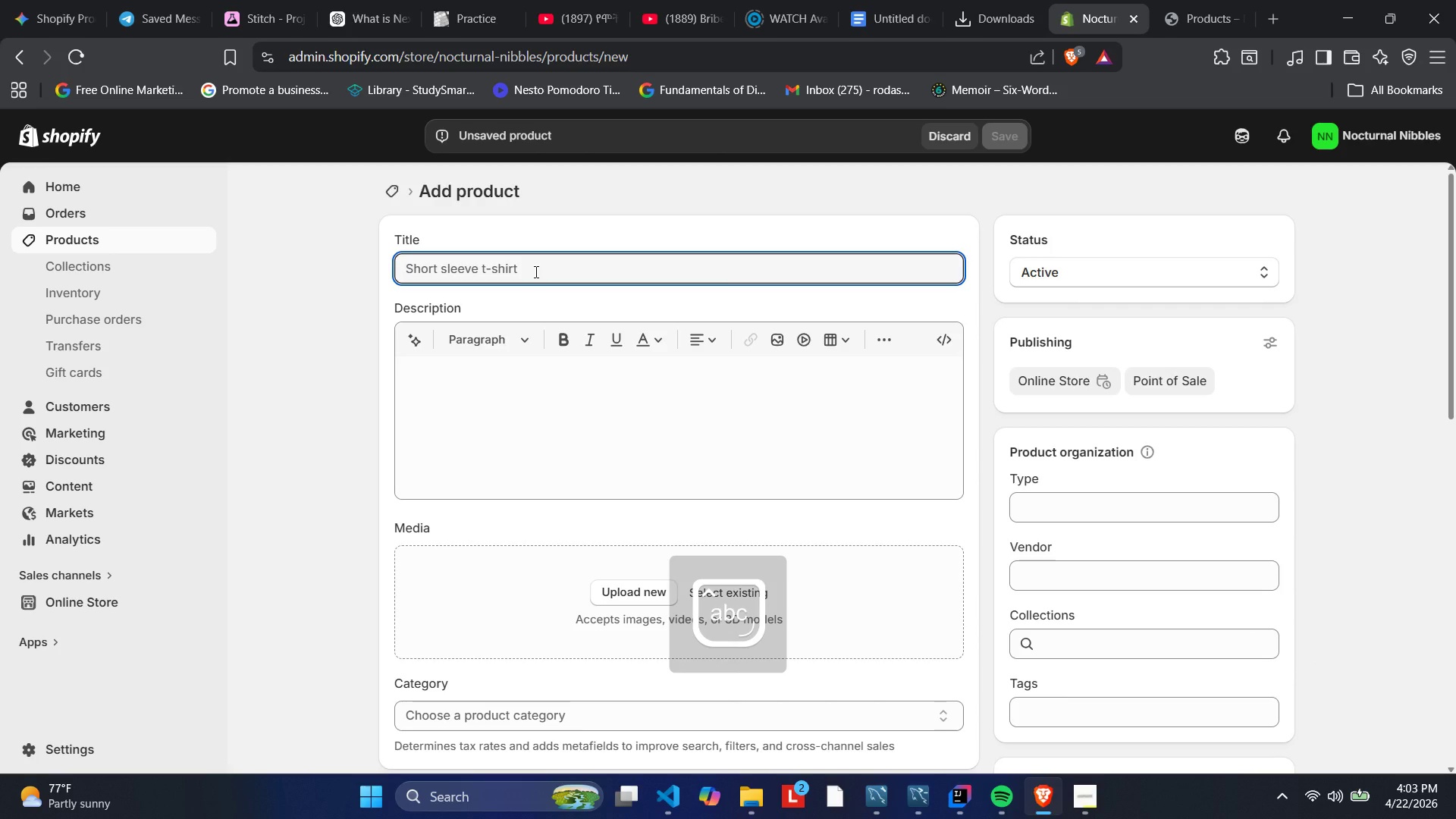 
key(PlayPause)
 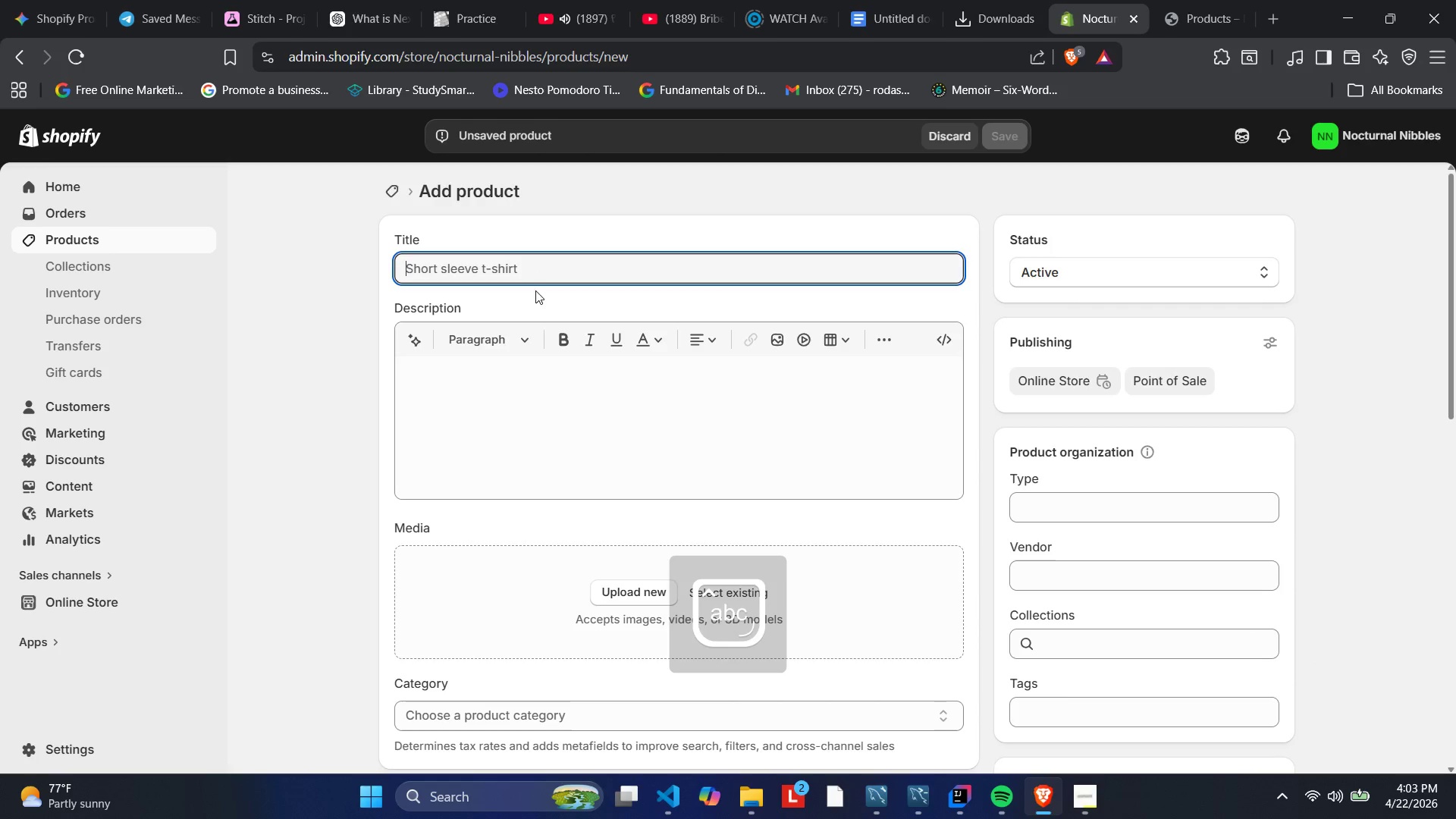 
key(T)
 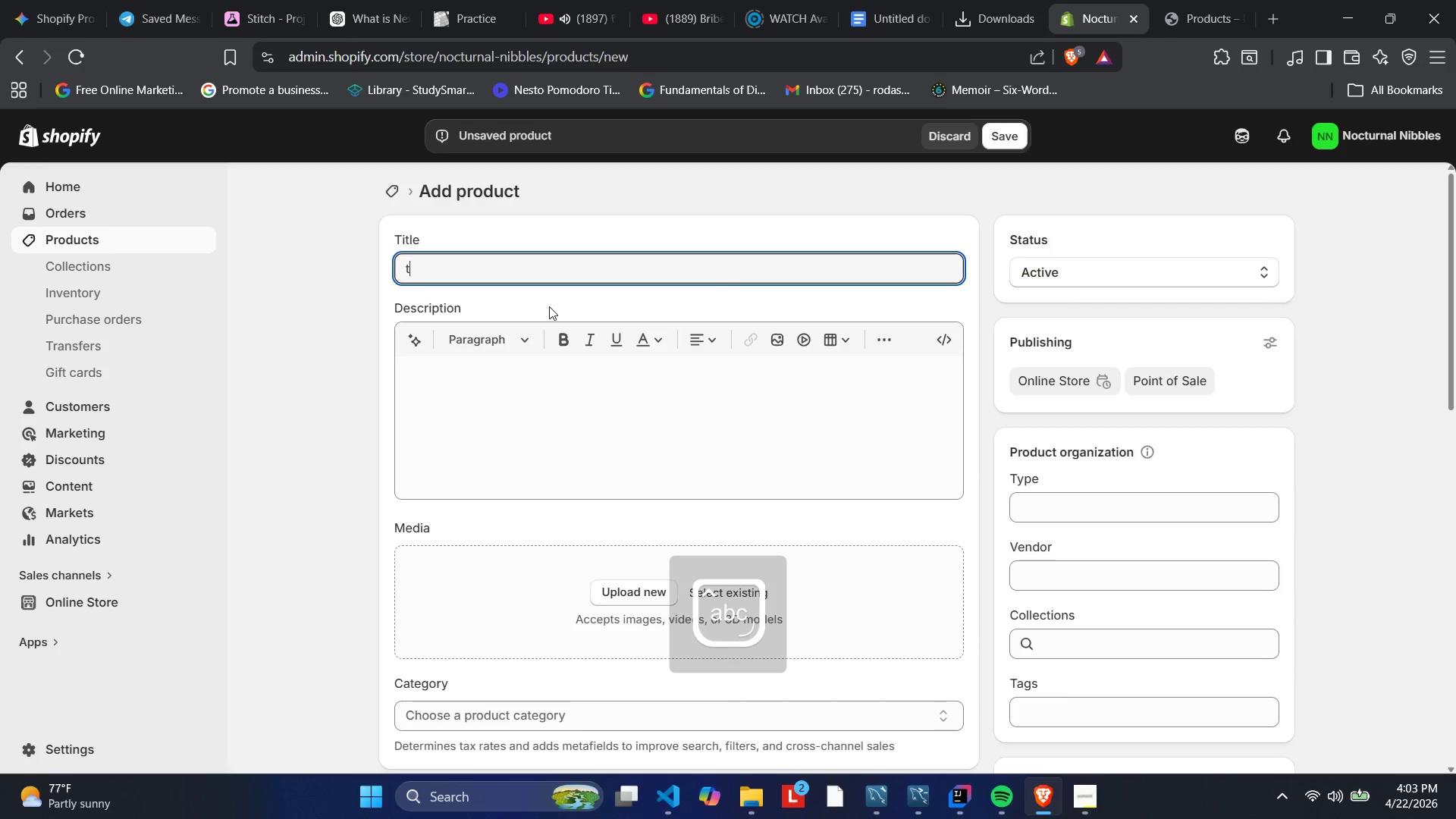 
key(CapsLock)
 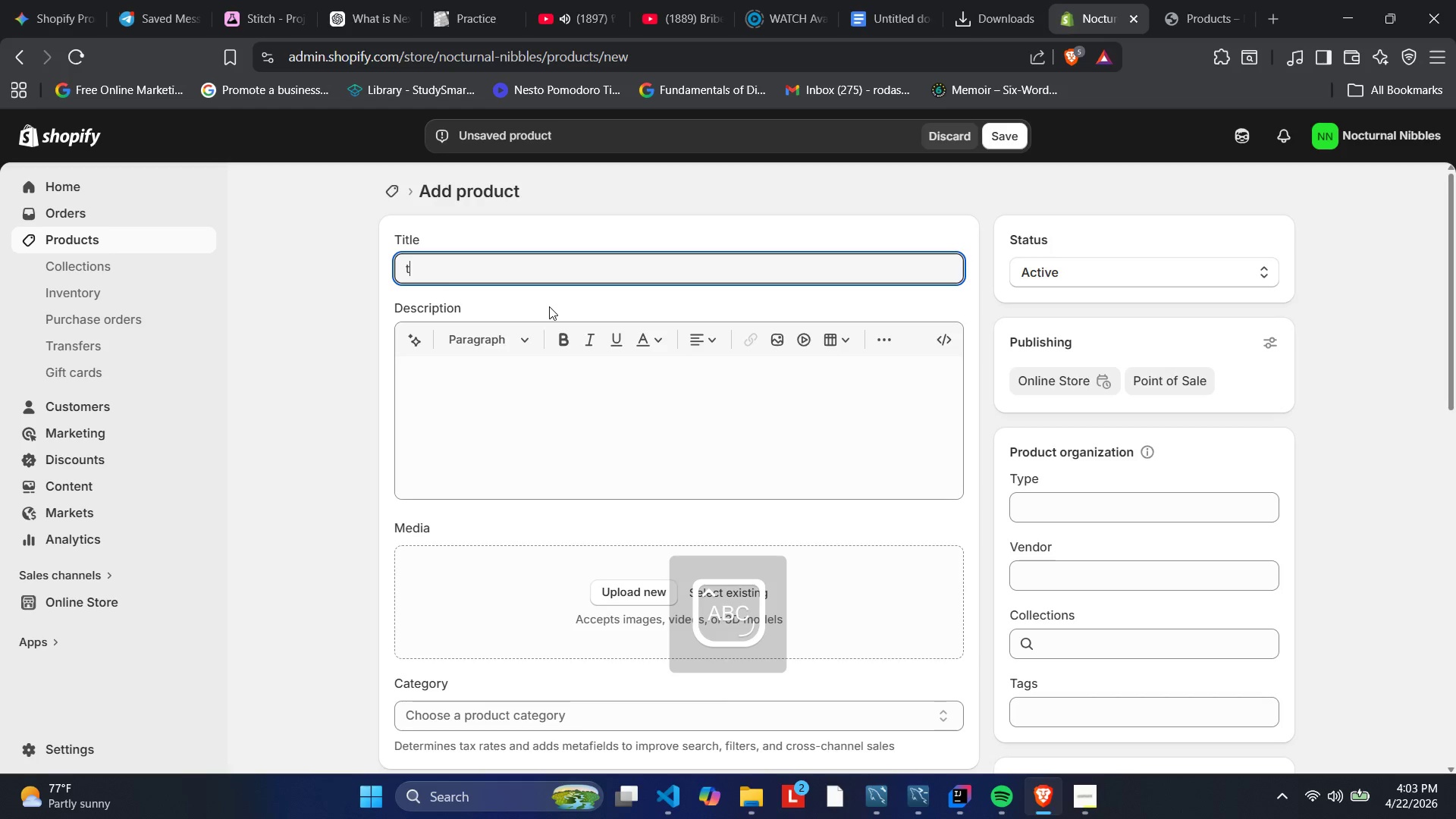 
key(Backspace)
 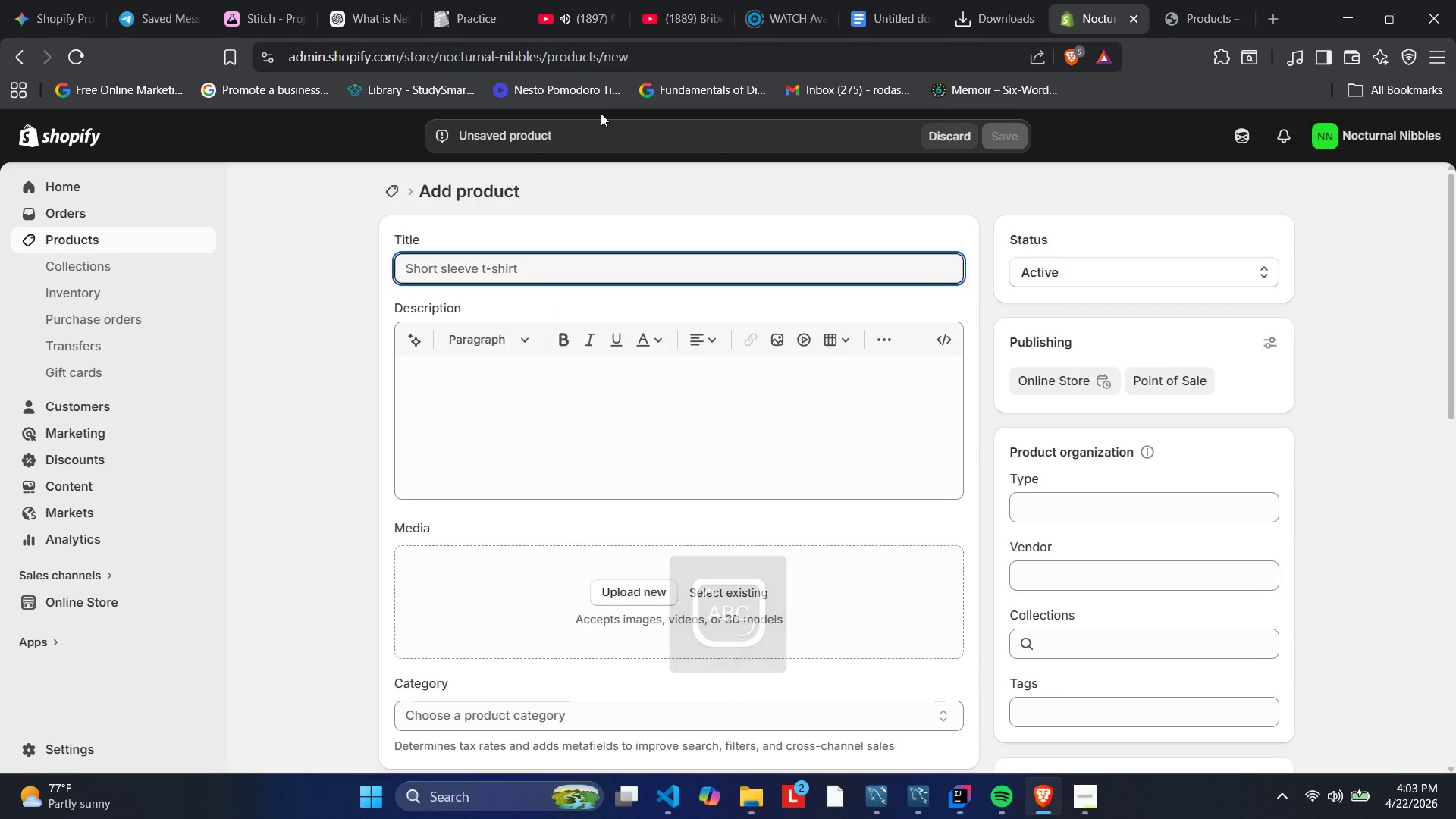 
type(The Velvet [VolumeDown][VolumeUp][VolumeUp][VolumeUp][VolumeUp]Midnight)
 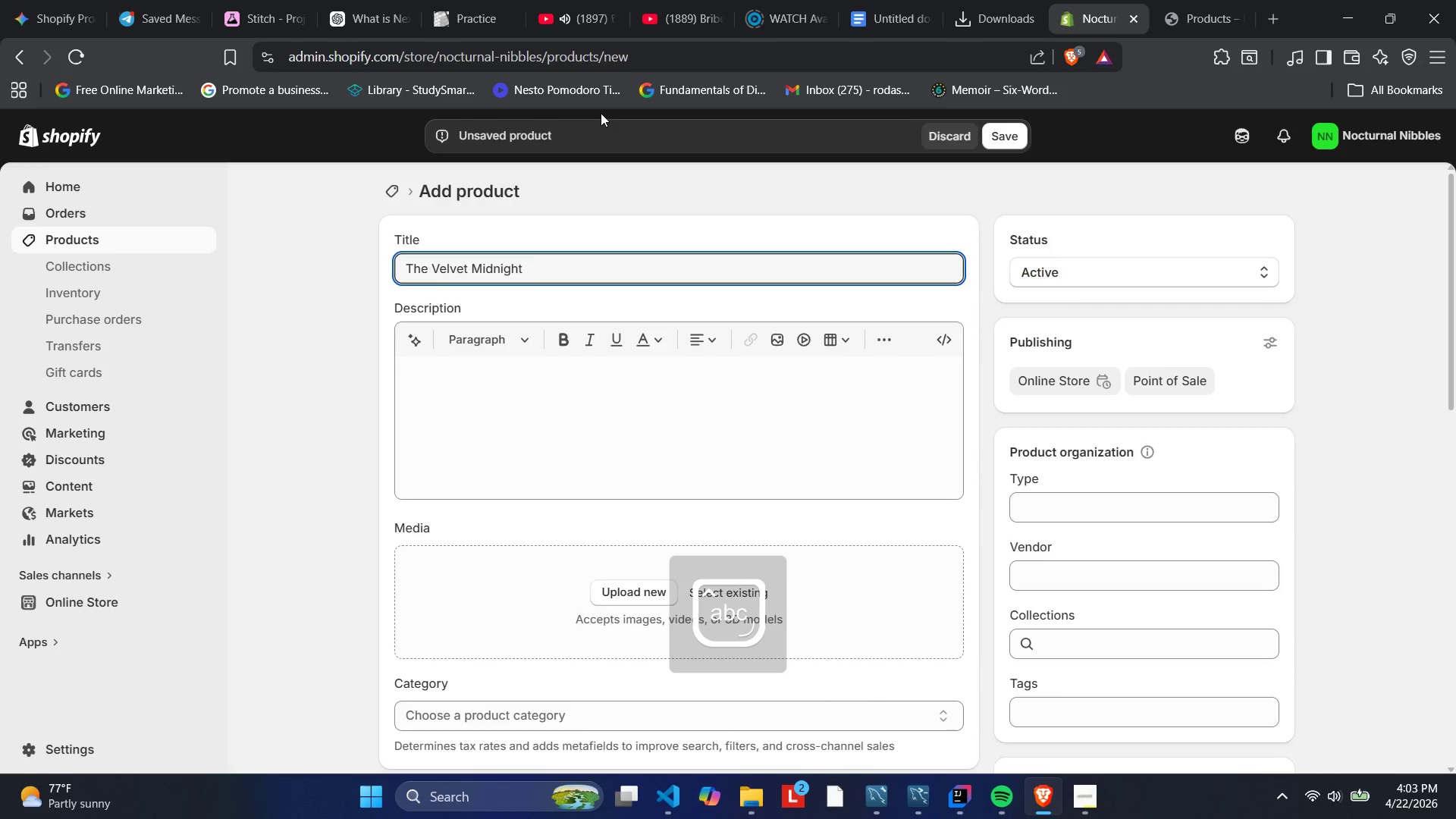 
wait(14.5)
 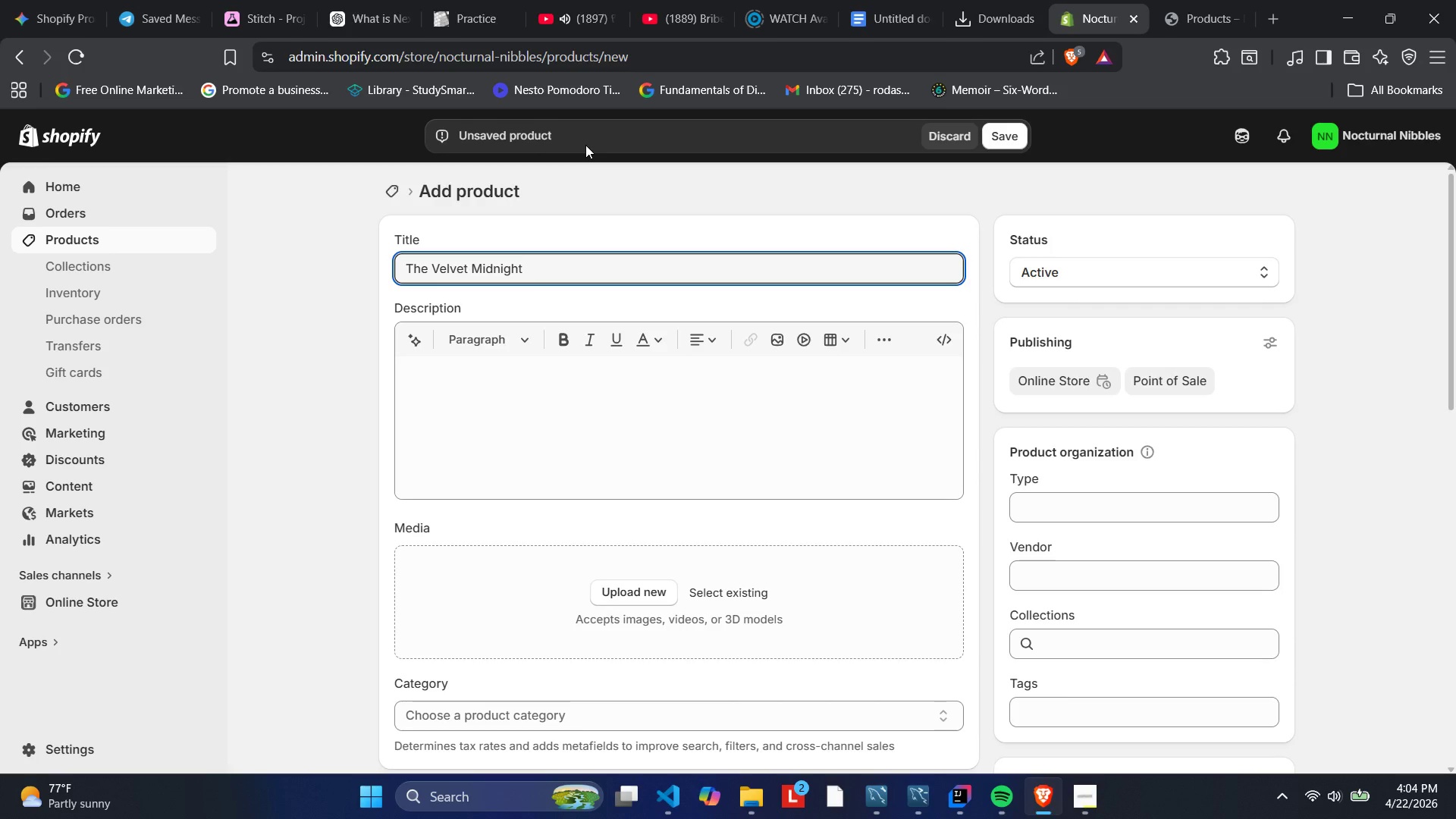 
left_click([513, 388])
 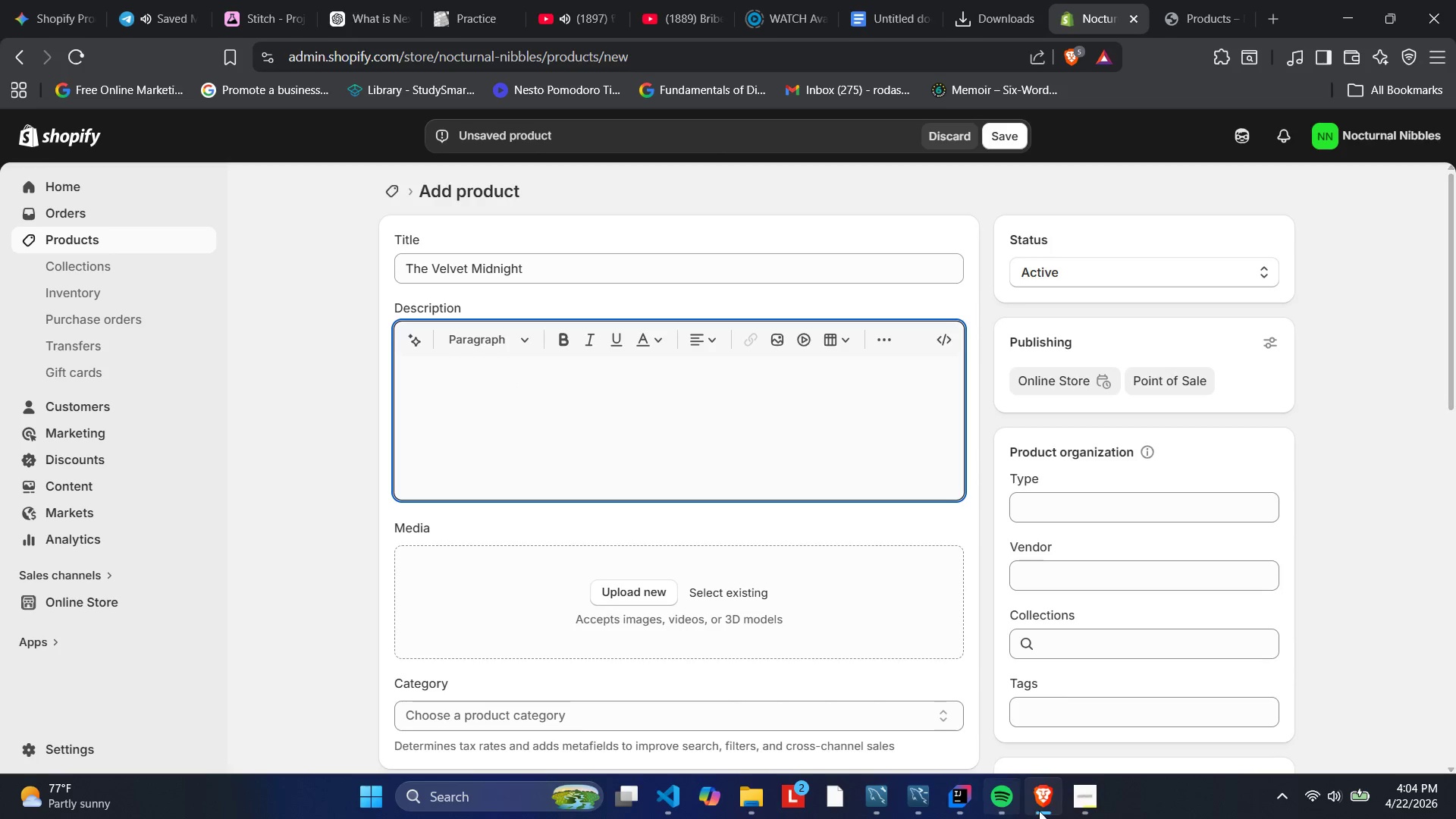 
mouse_move([1066, 802])
 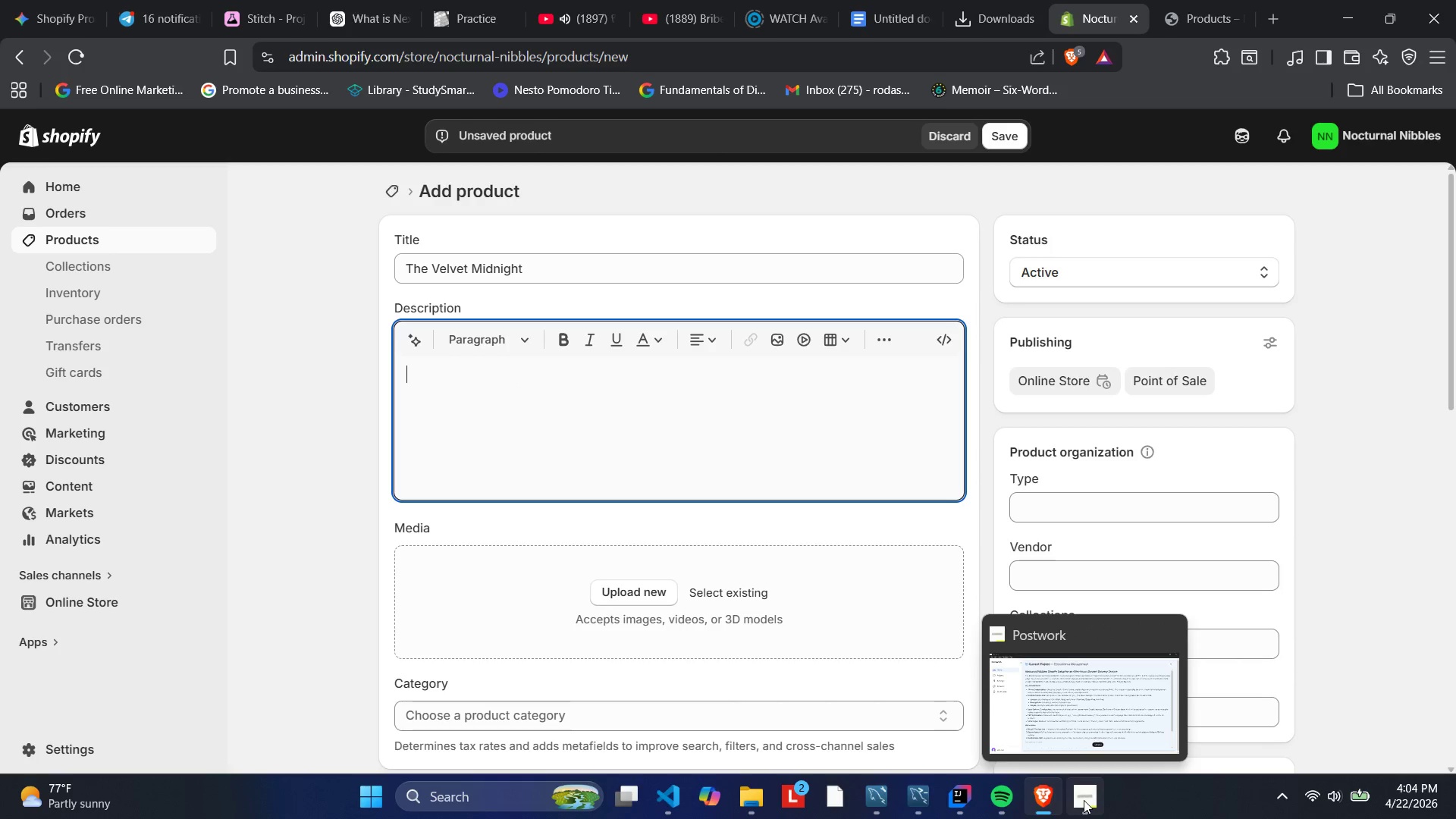 
left_click([1084, 800])